 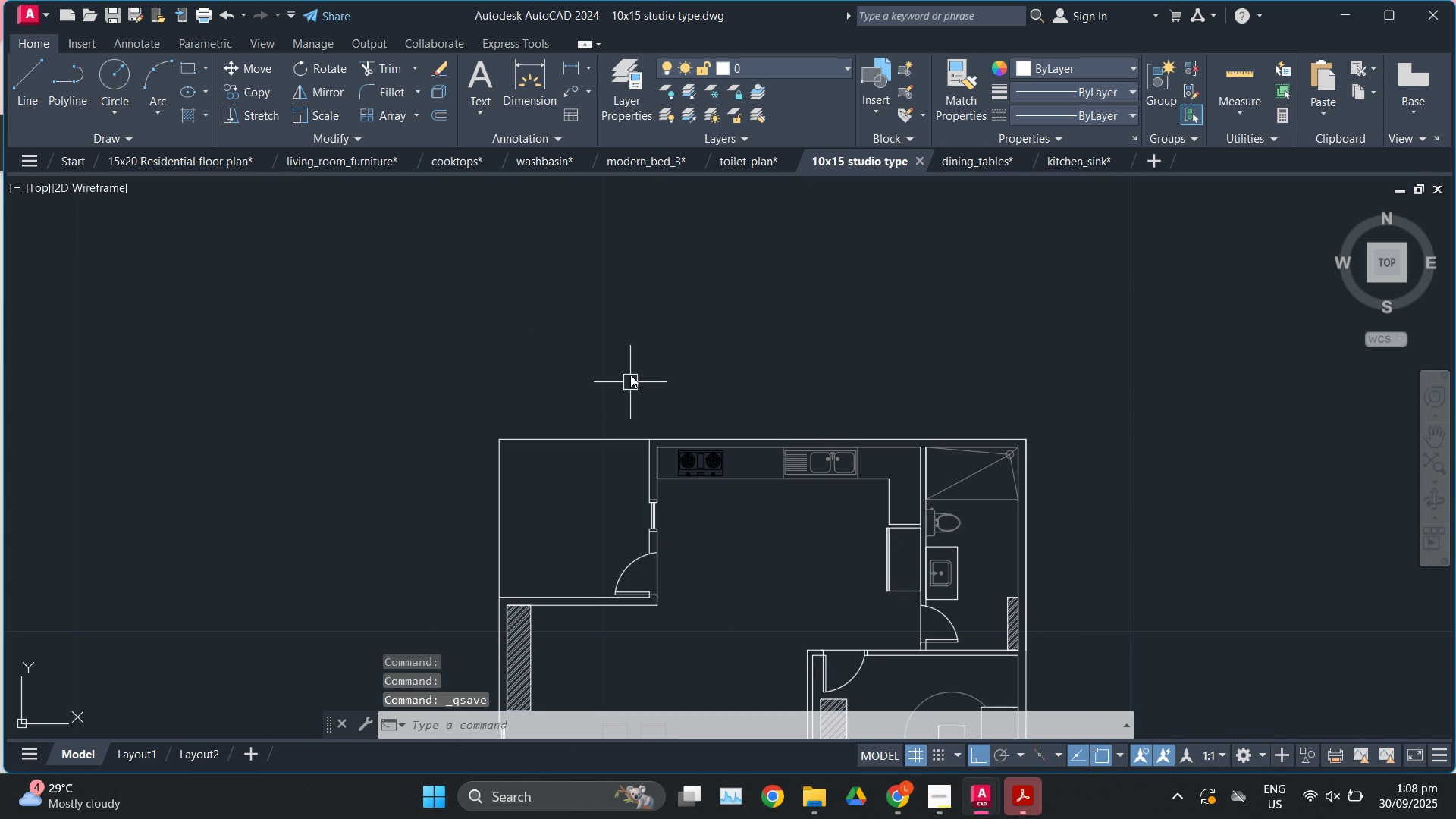 
scroll: coordinate [805, 453], scroll_direction: up, amount: 2.0
 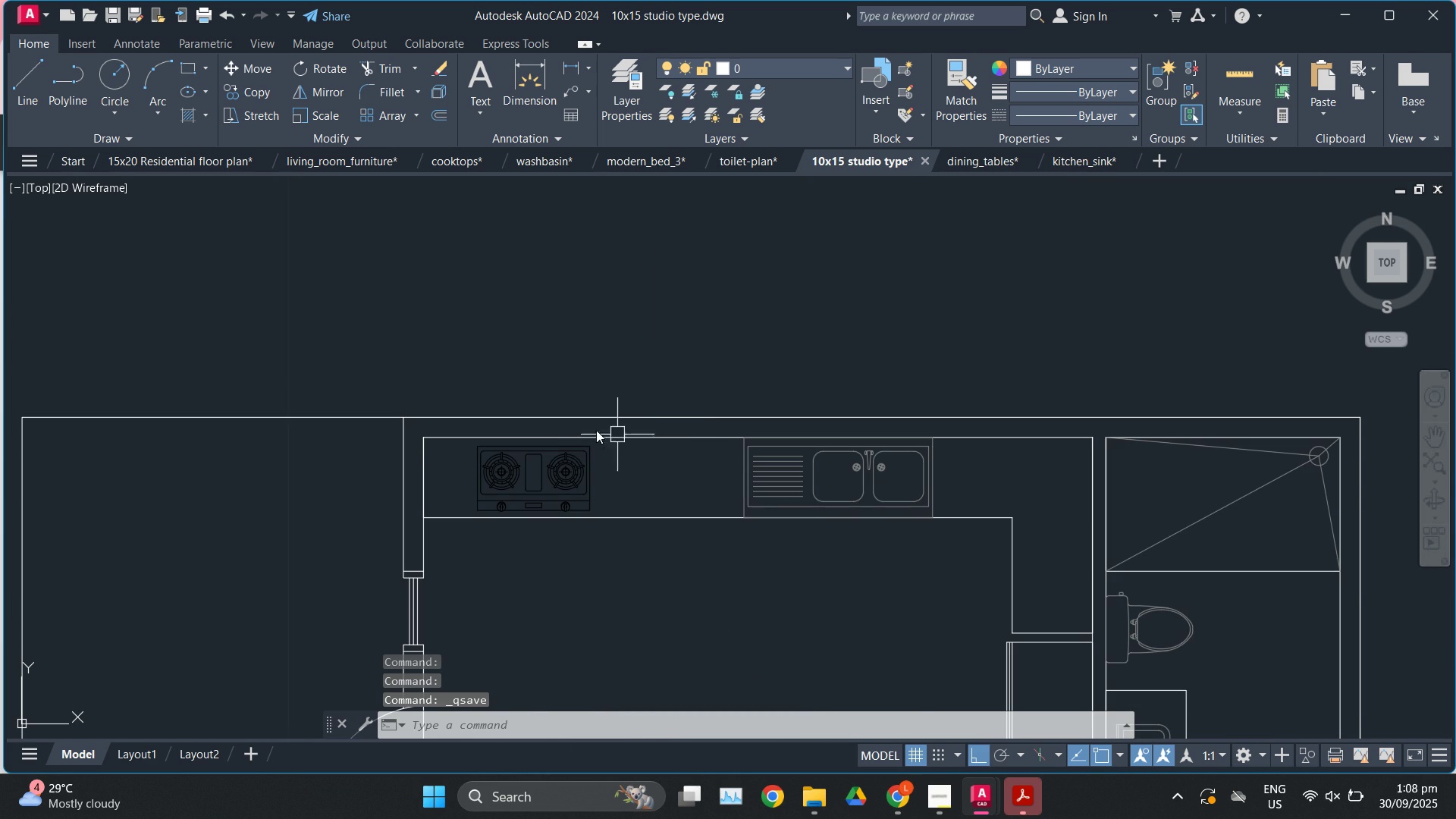 
mouse_move([563, 417])
 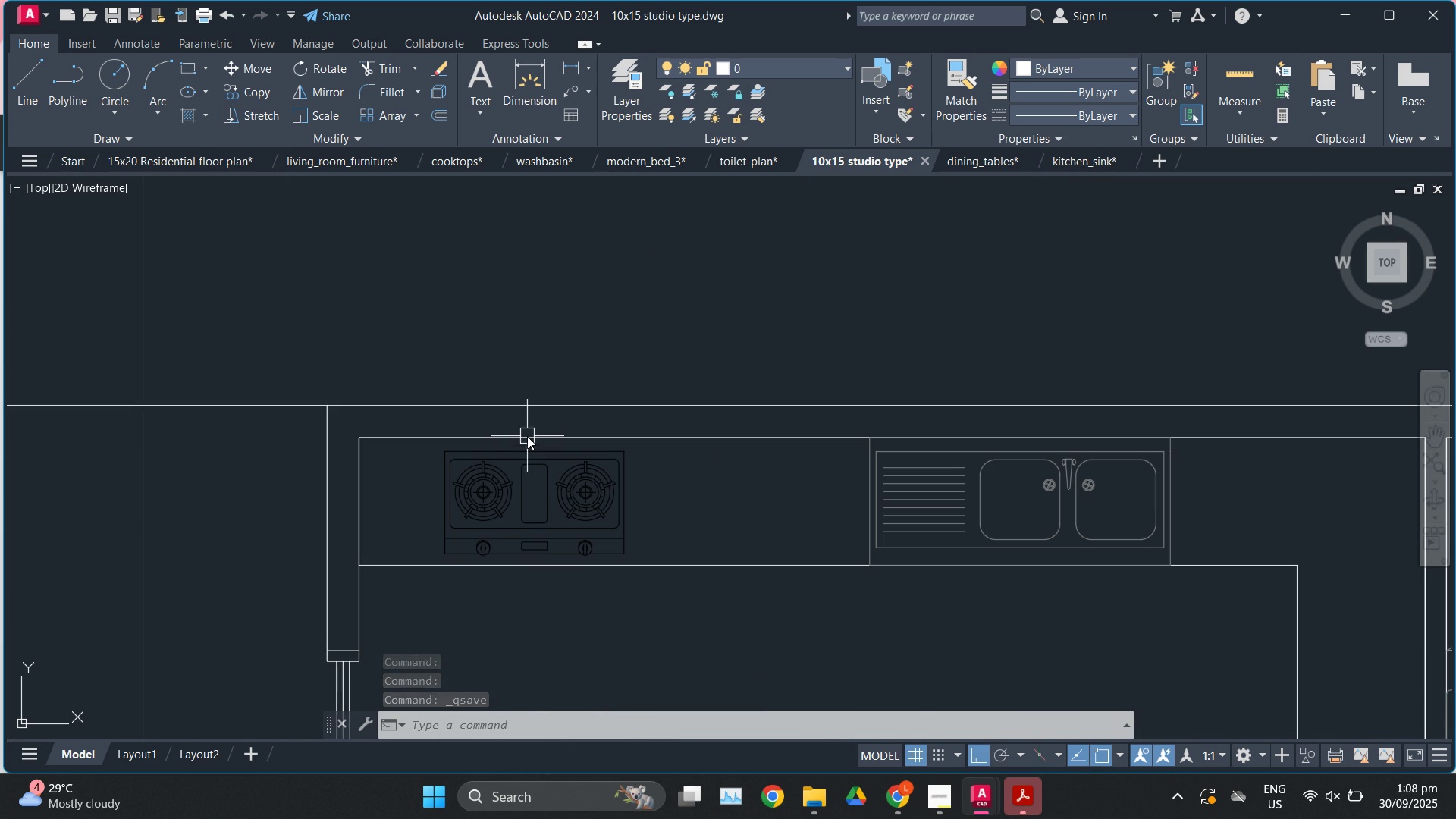 
scroll: coordinate [527, 436], scroll_direction: up, amount: 1.0
 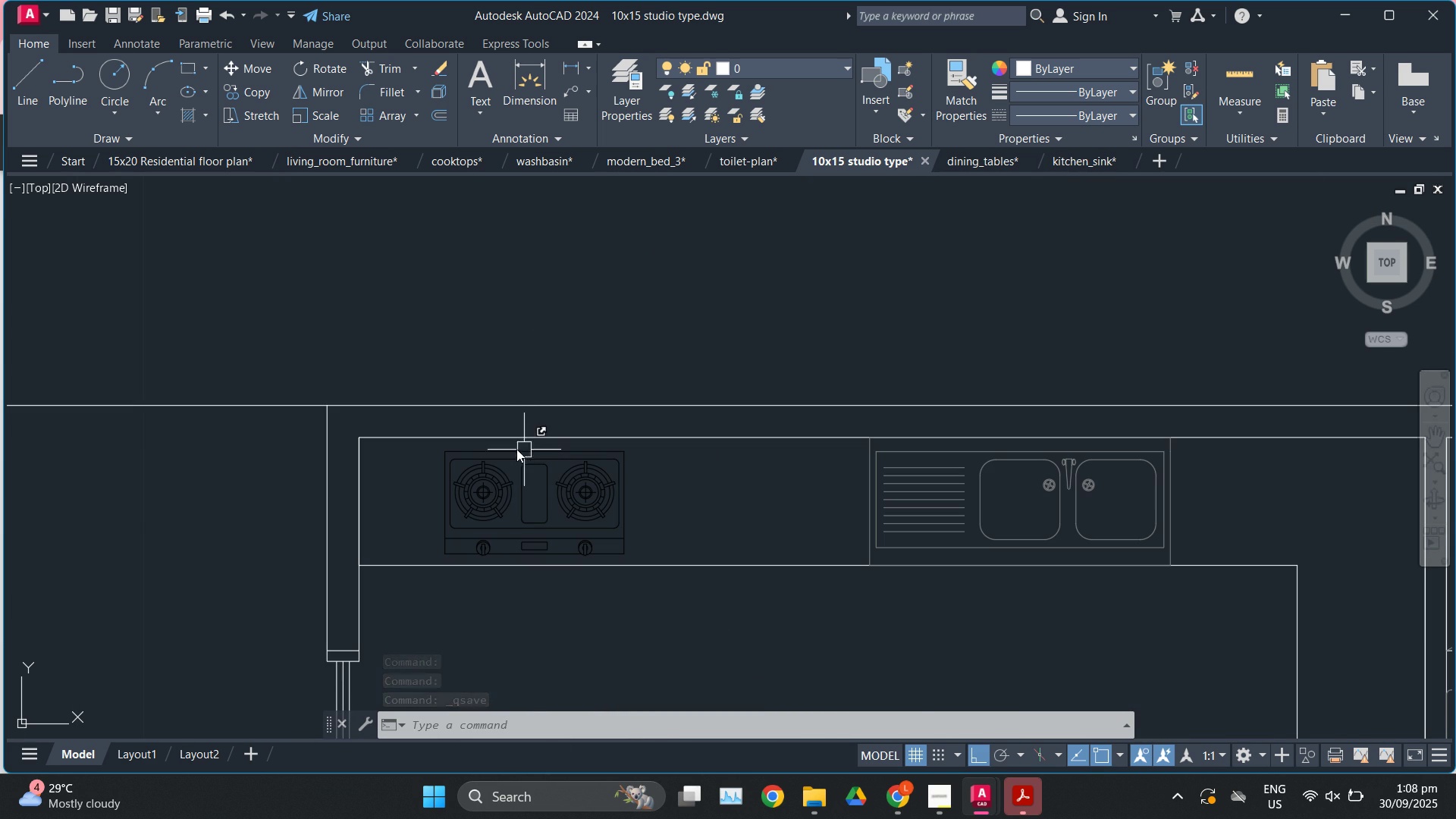 
key(L)
 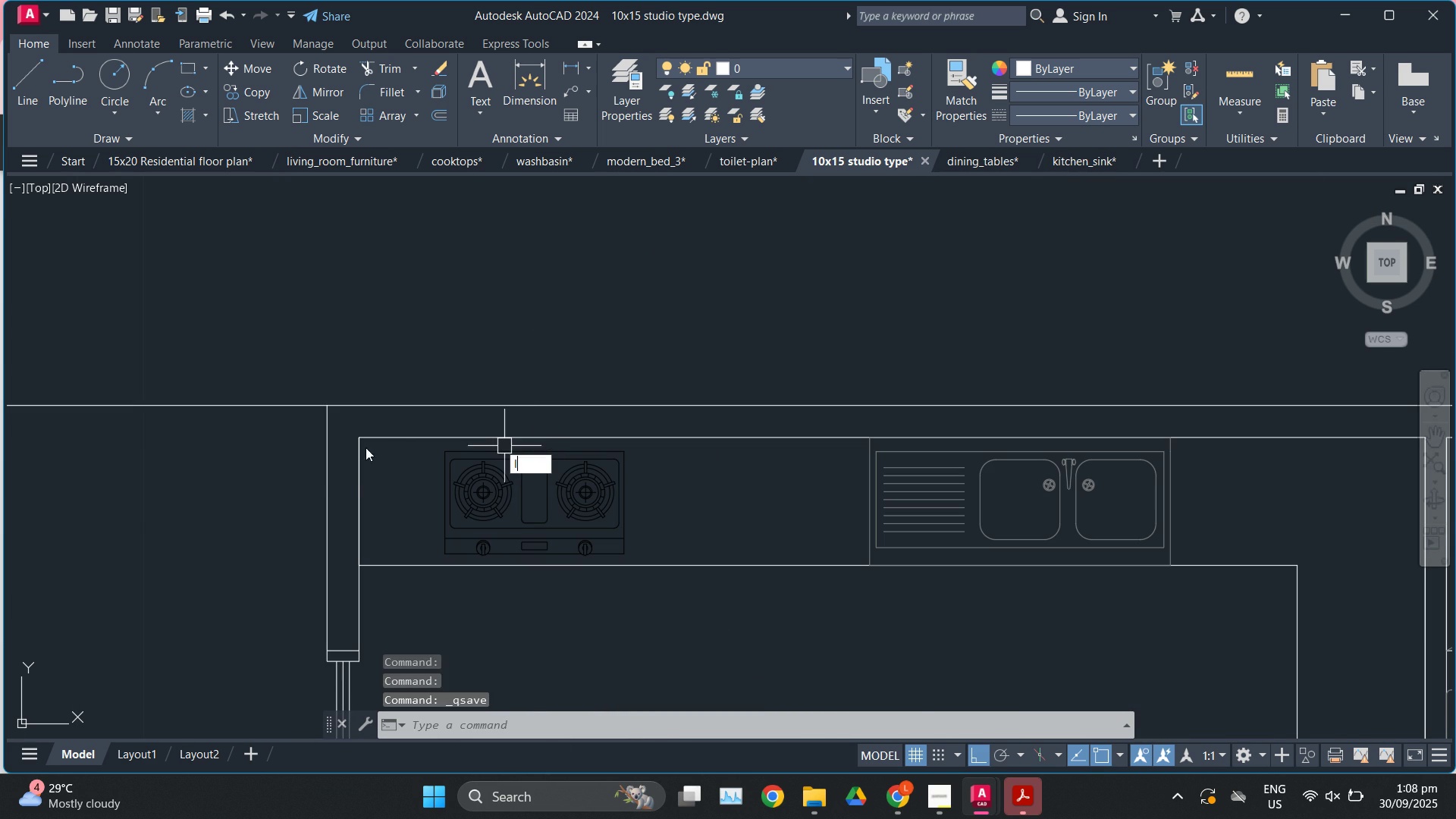 
key(Enter)
 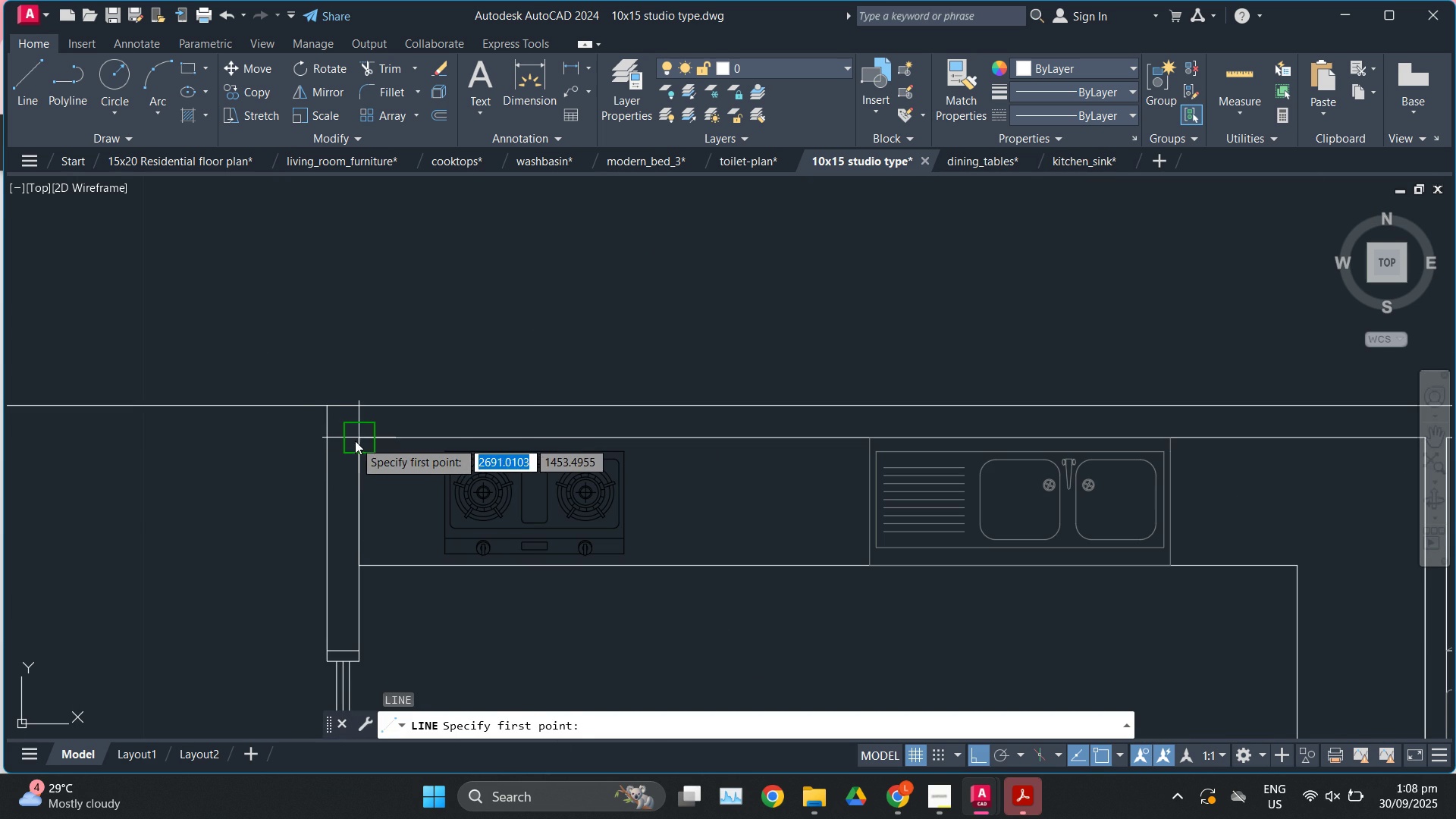 
left_click([357, 441])
 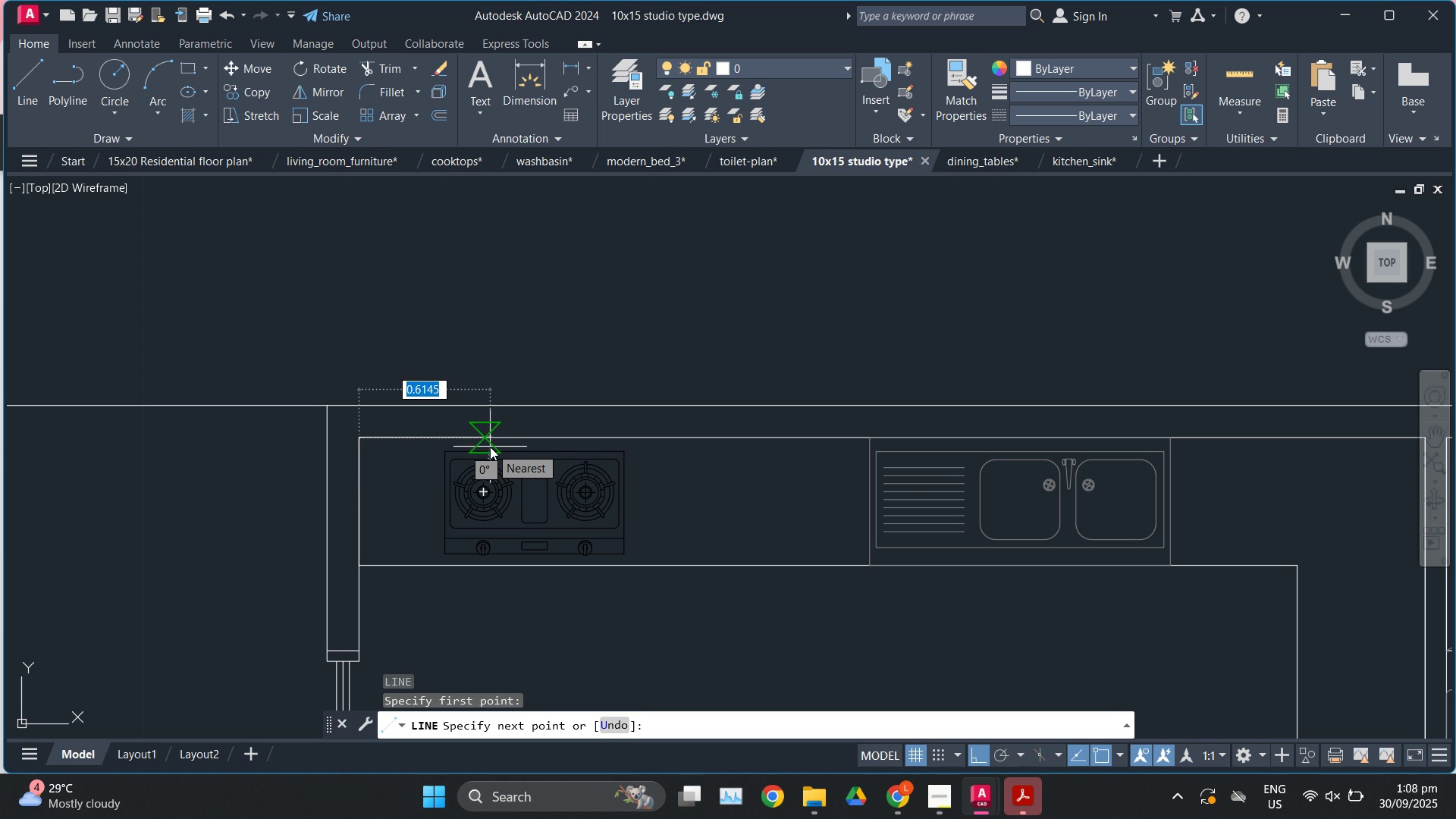 
key(Numpad1)
 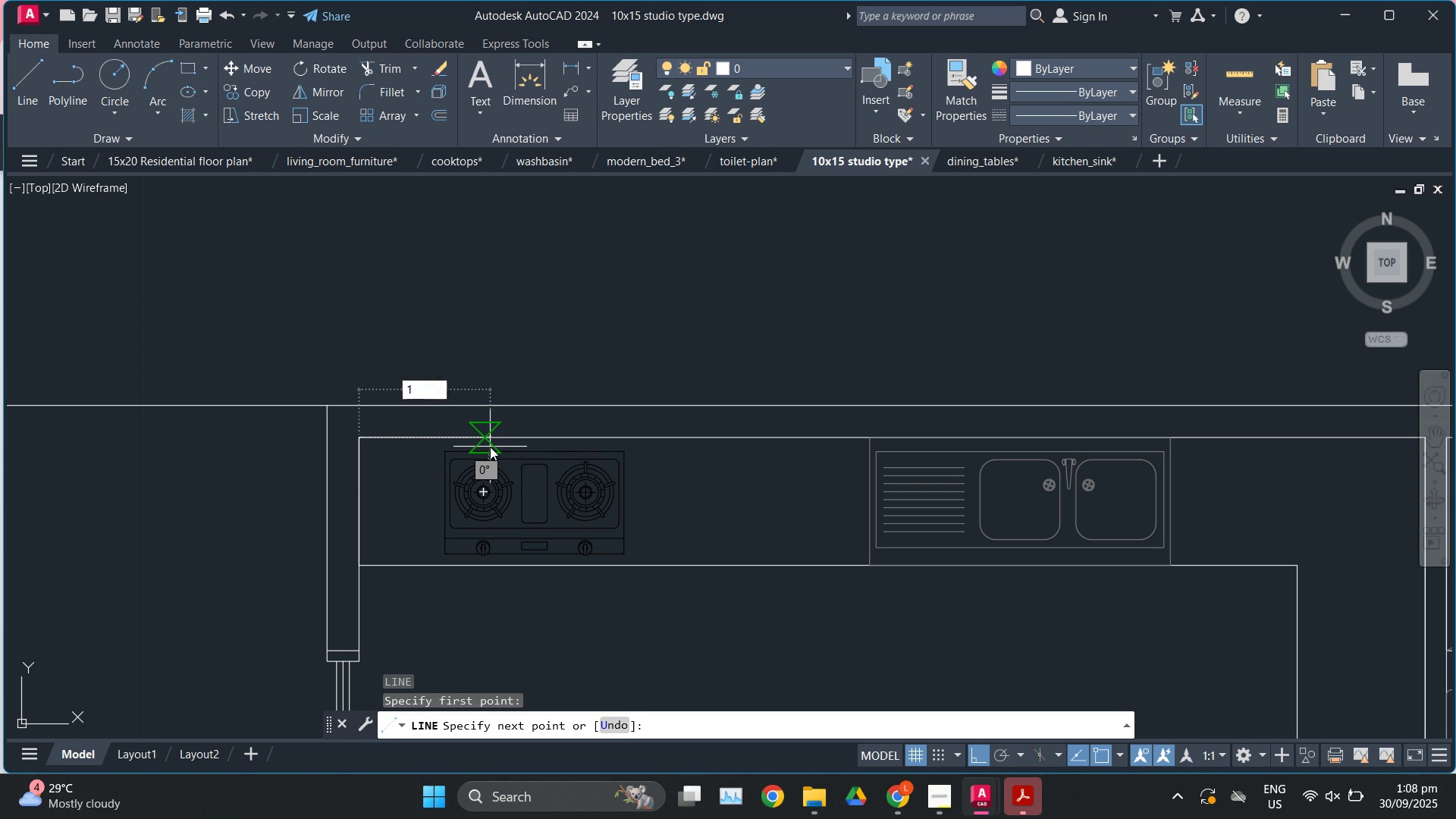 
key(Enter)
 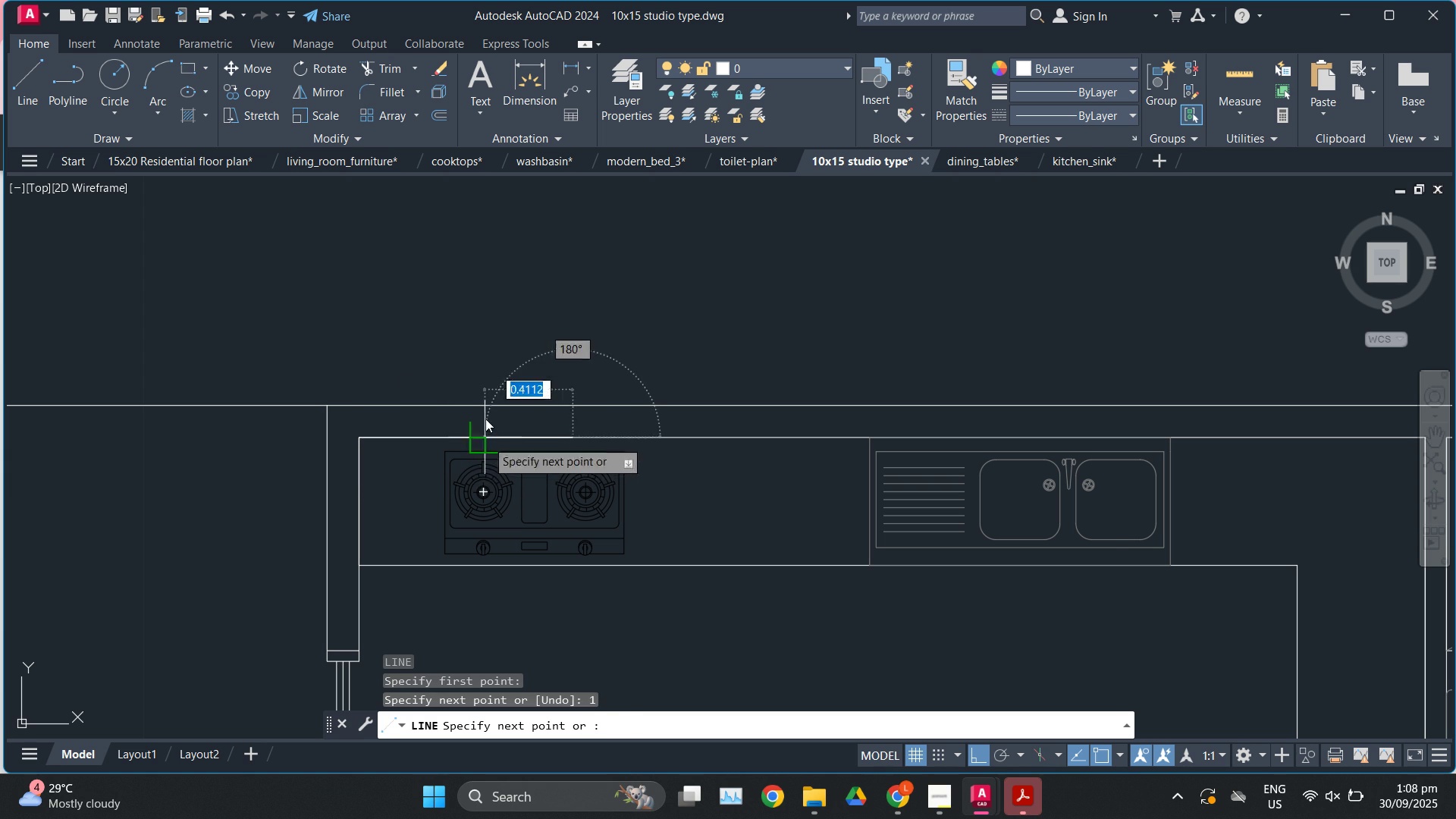 
scroll: coordinate [485, 416], scroll_direction: up, amount: 1.0